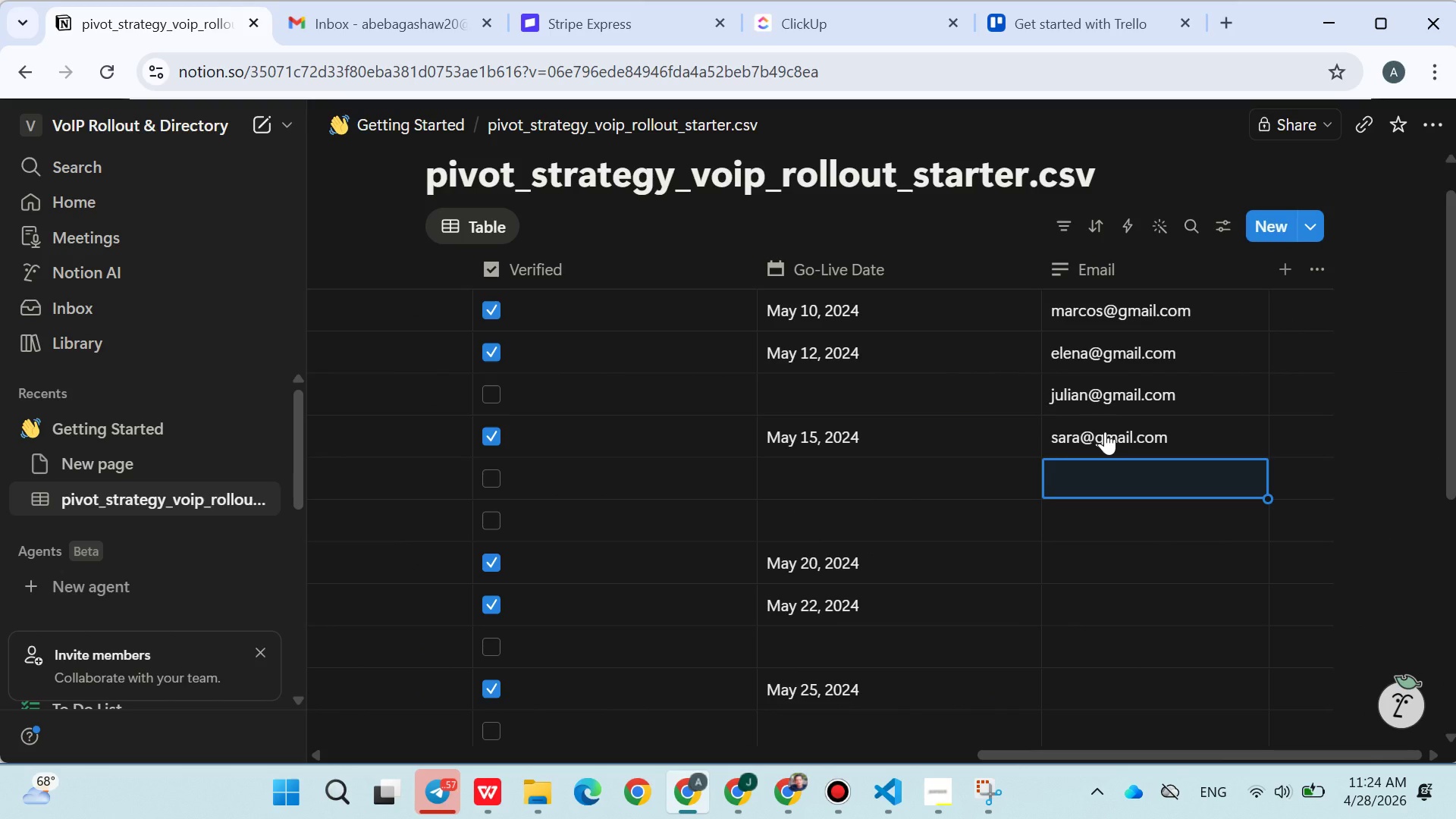 
 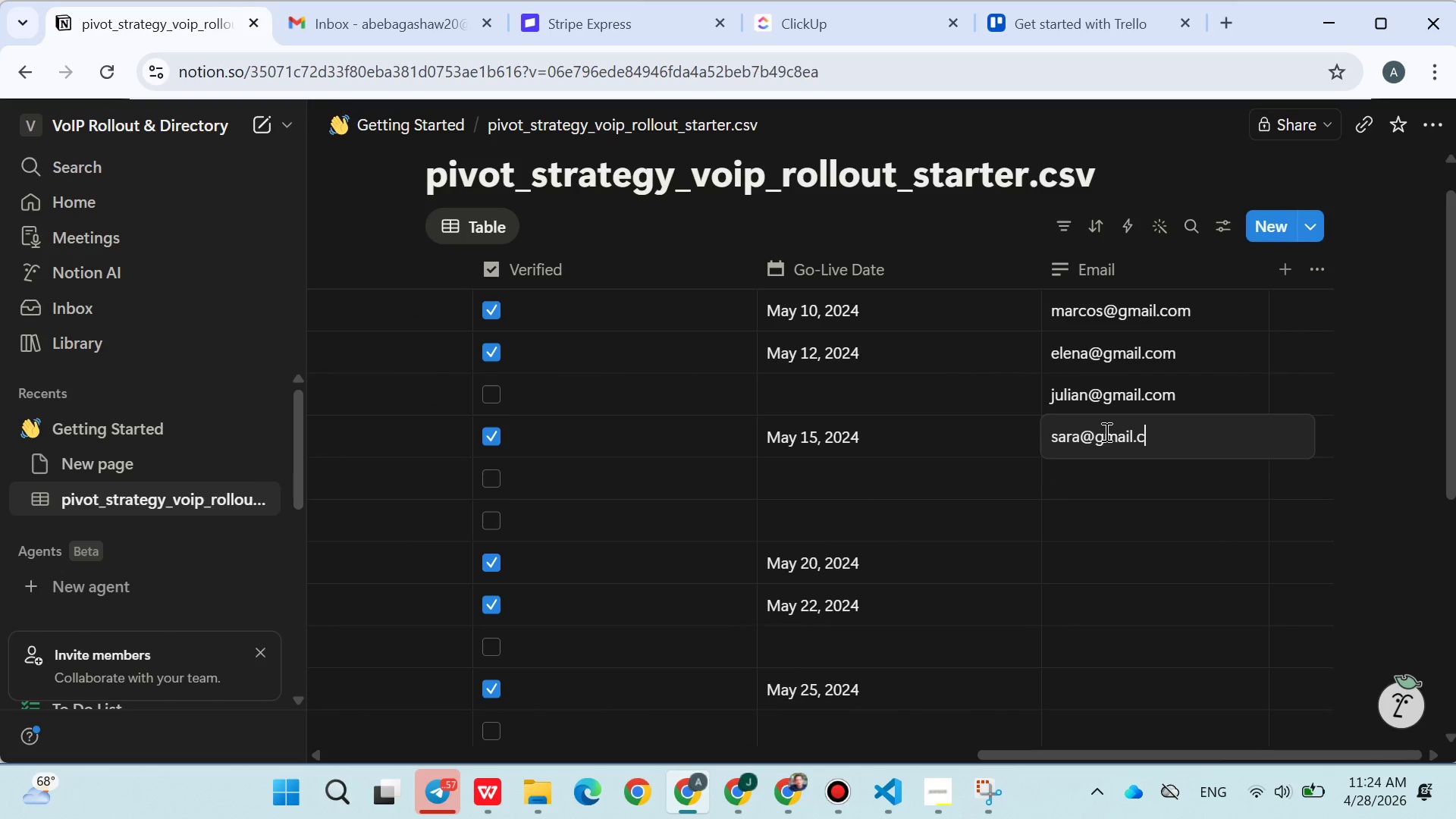 
key(Enter)
 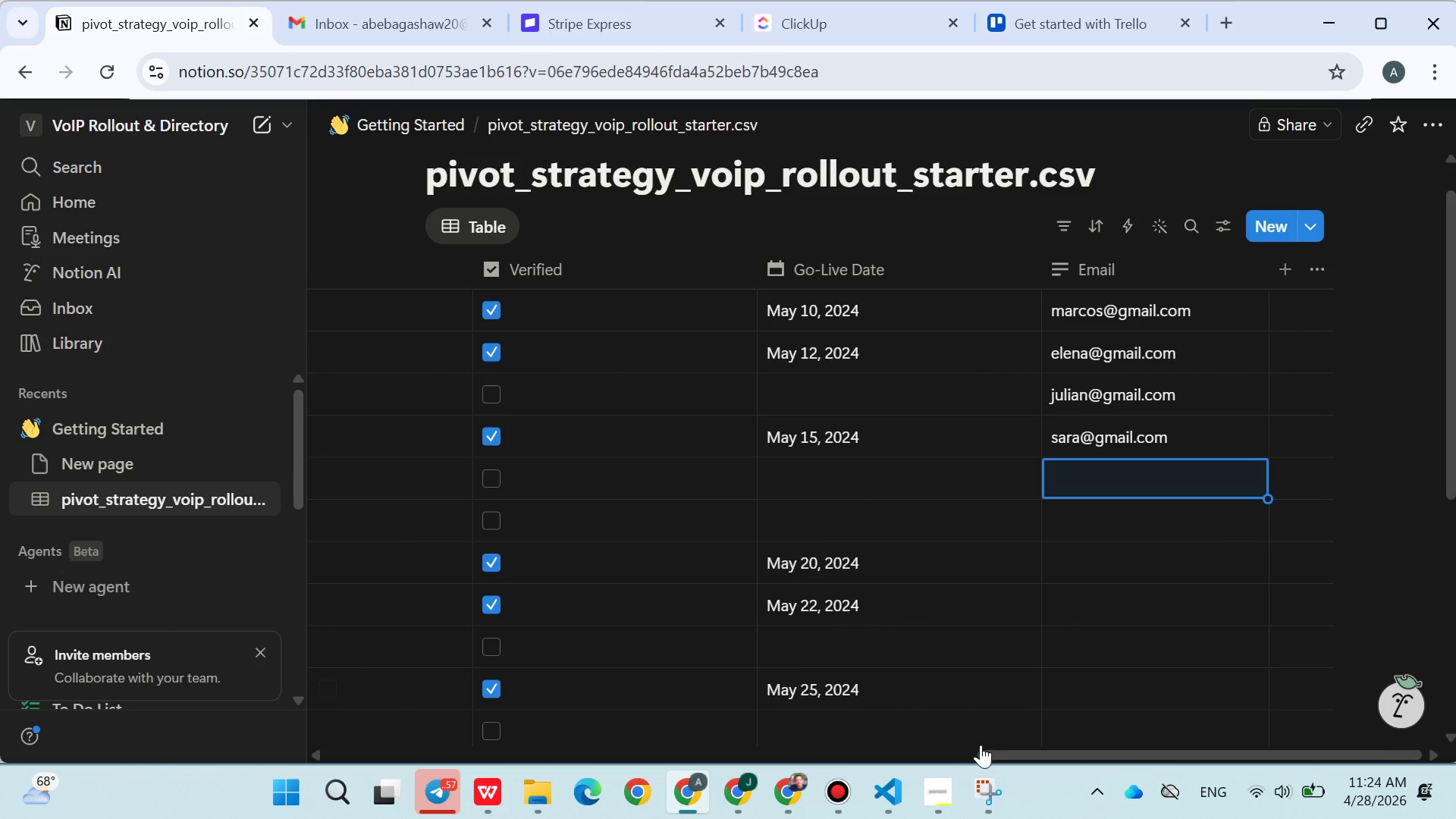 
left_click([952, 780])